 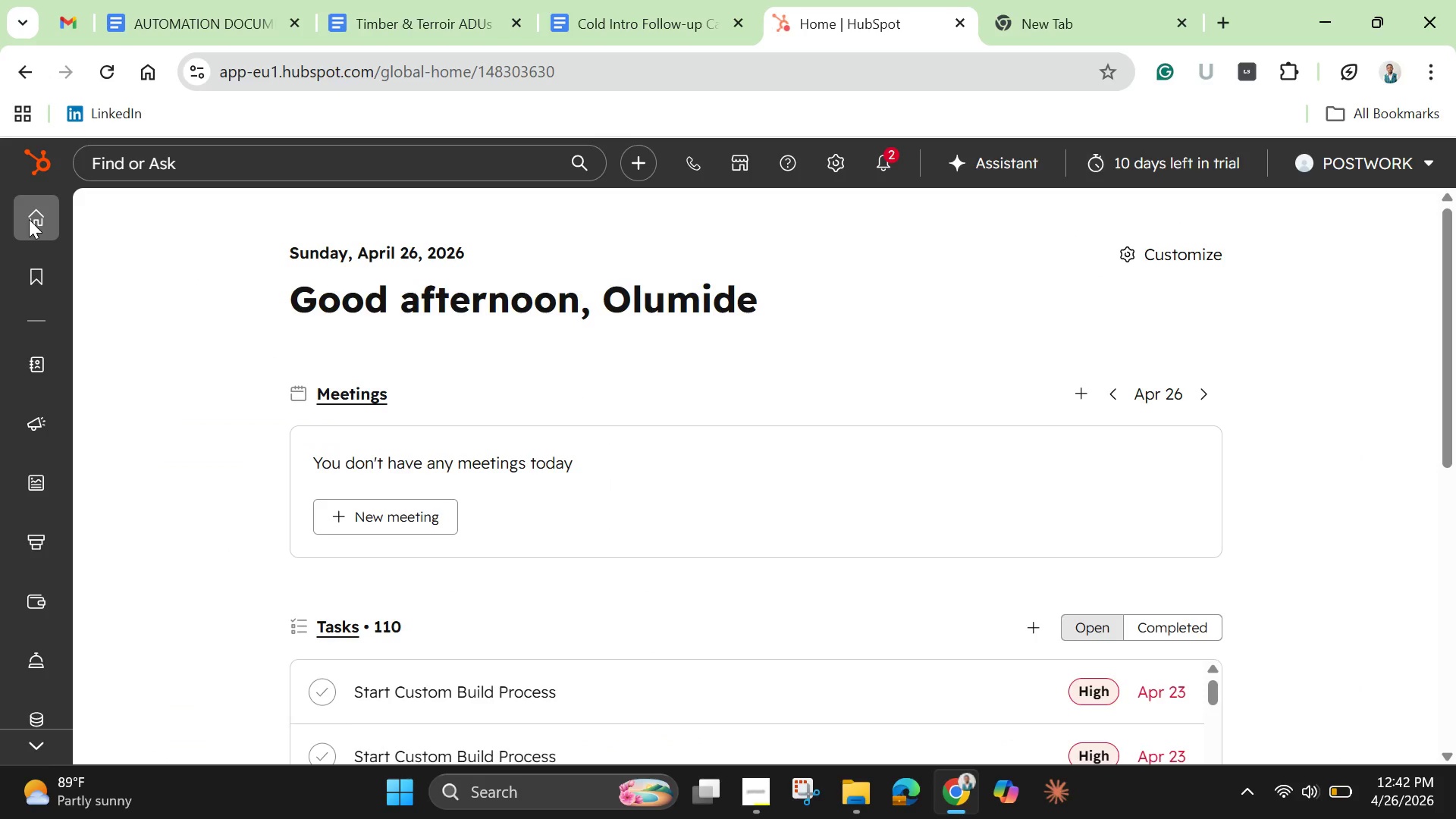 
left_click([120, 377])
 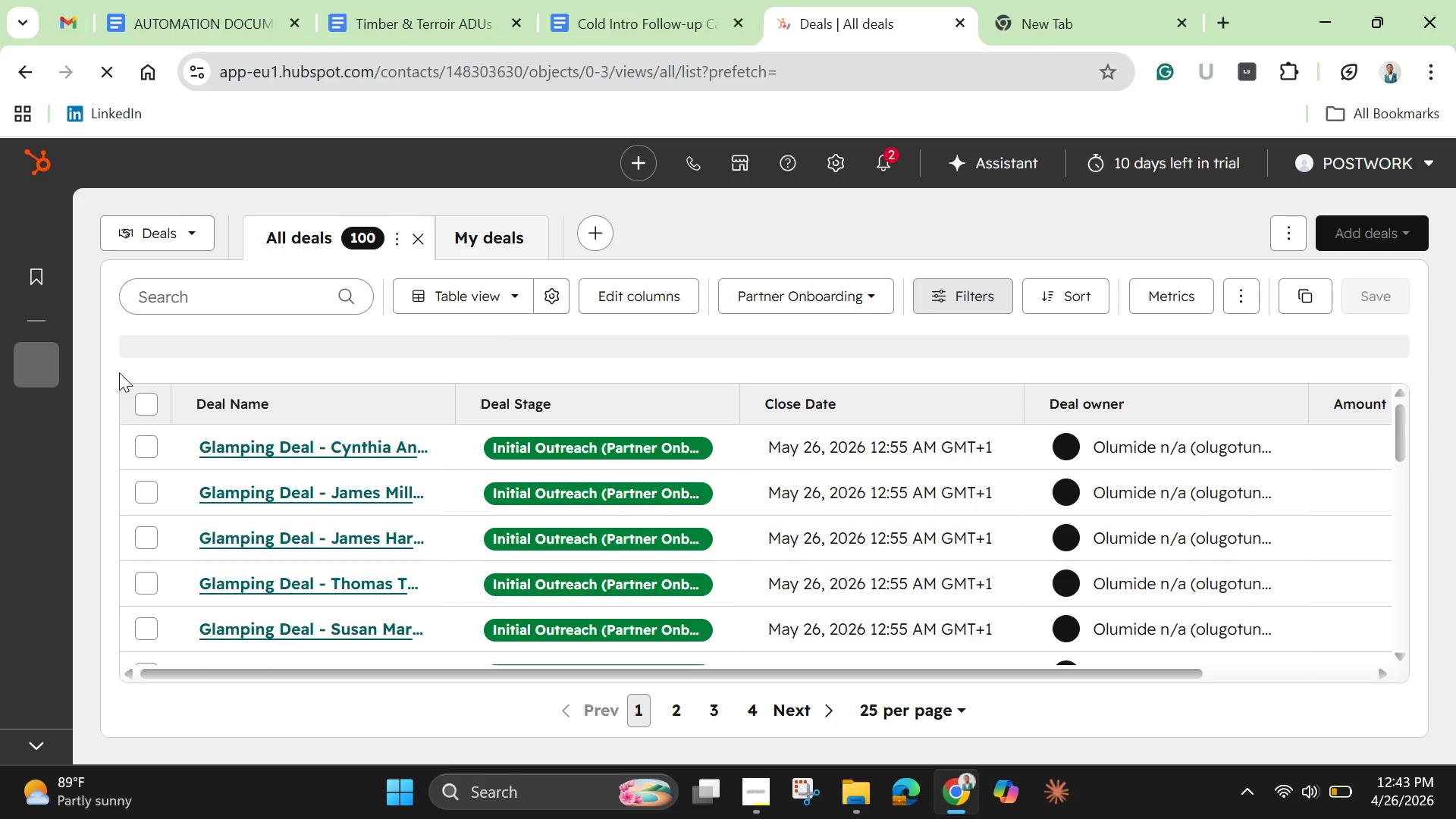 
wait(14.44)
 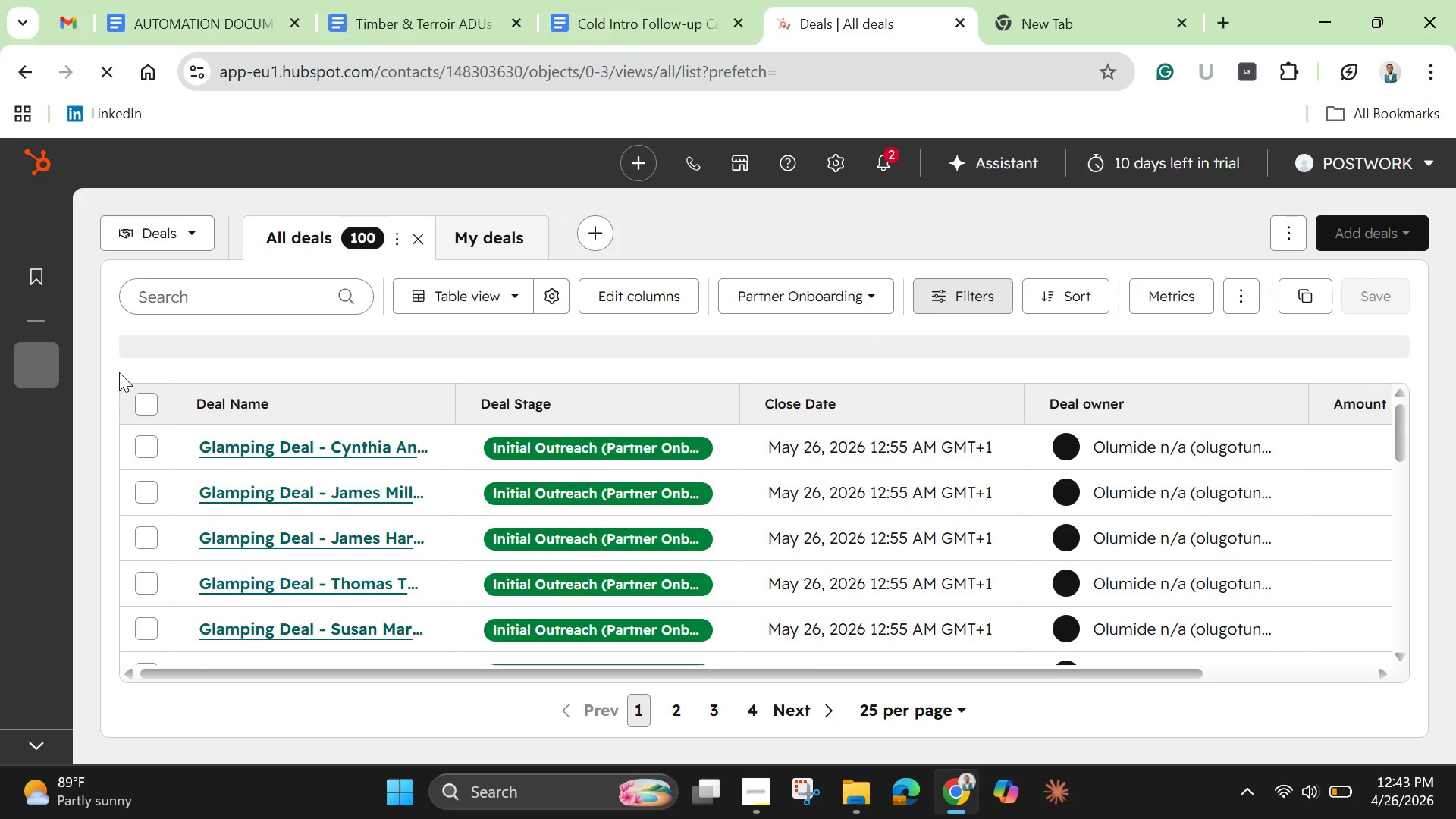 
scroll: coordinate [477, 495], scroll_direction: up, amount: 4.0
 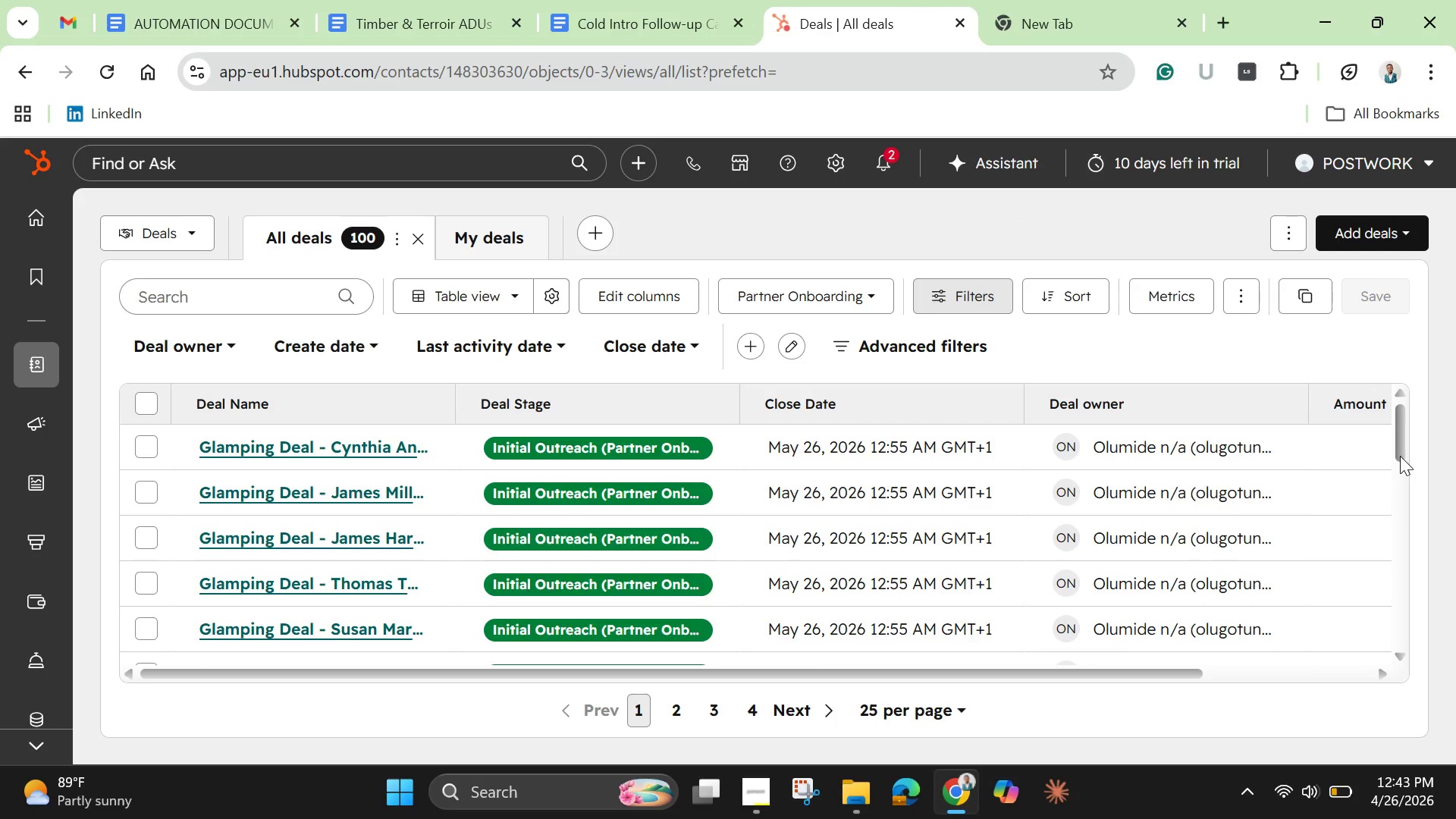 
left_click_drag(start_coordinate=[1400, 456], to_coordinate=[1410, 711])
 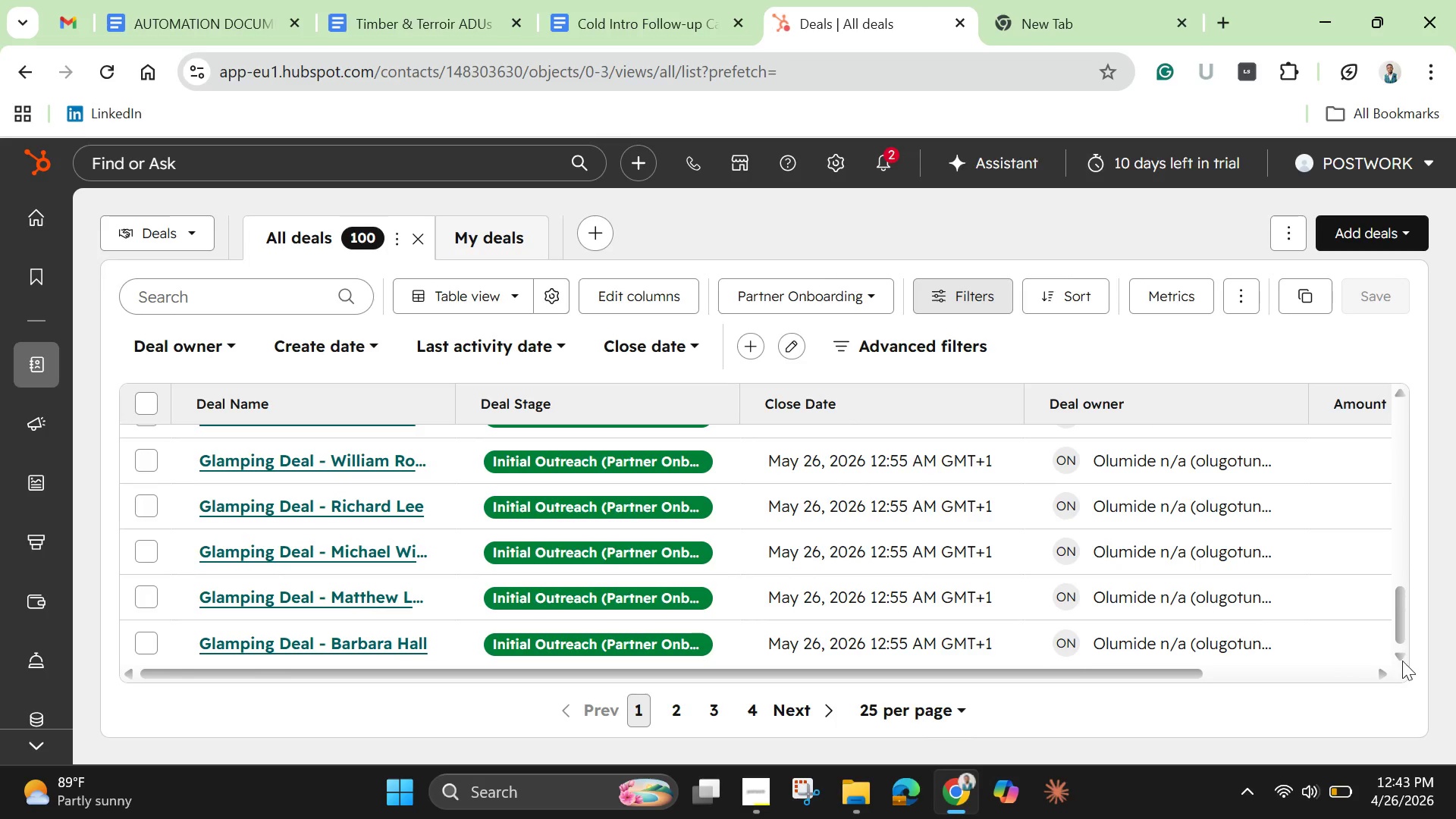 
left_click_drag(start_coordinate=[1395, 623], to_coordinate=[1403, 398])
 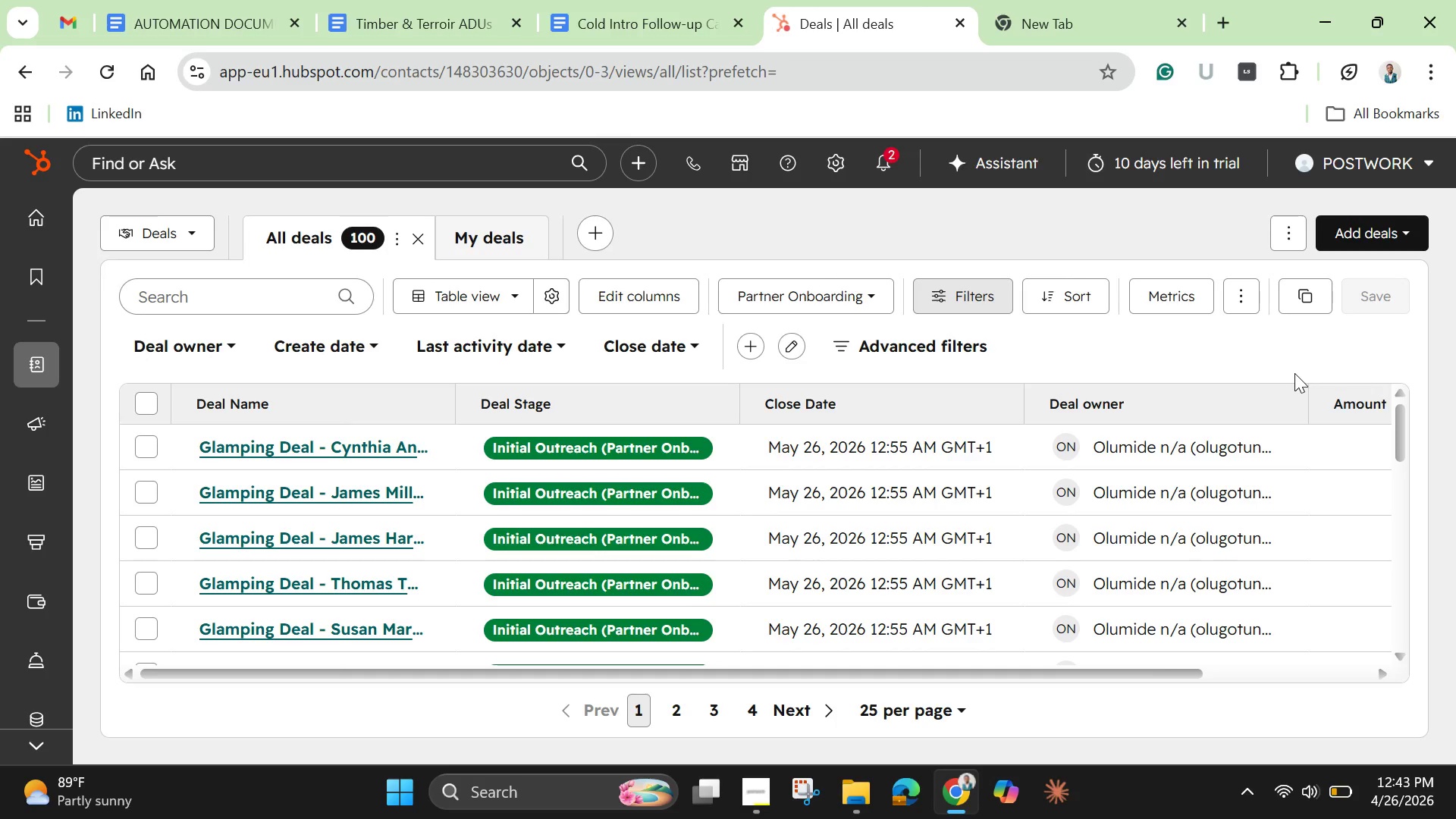 
wait(9.51)
 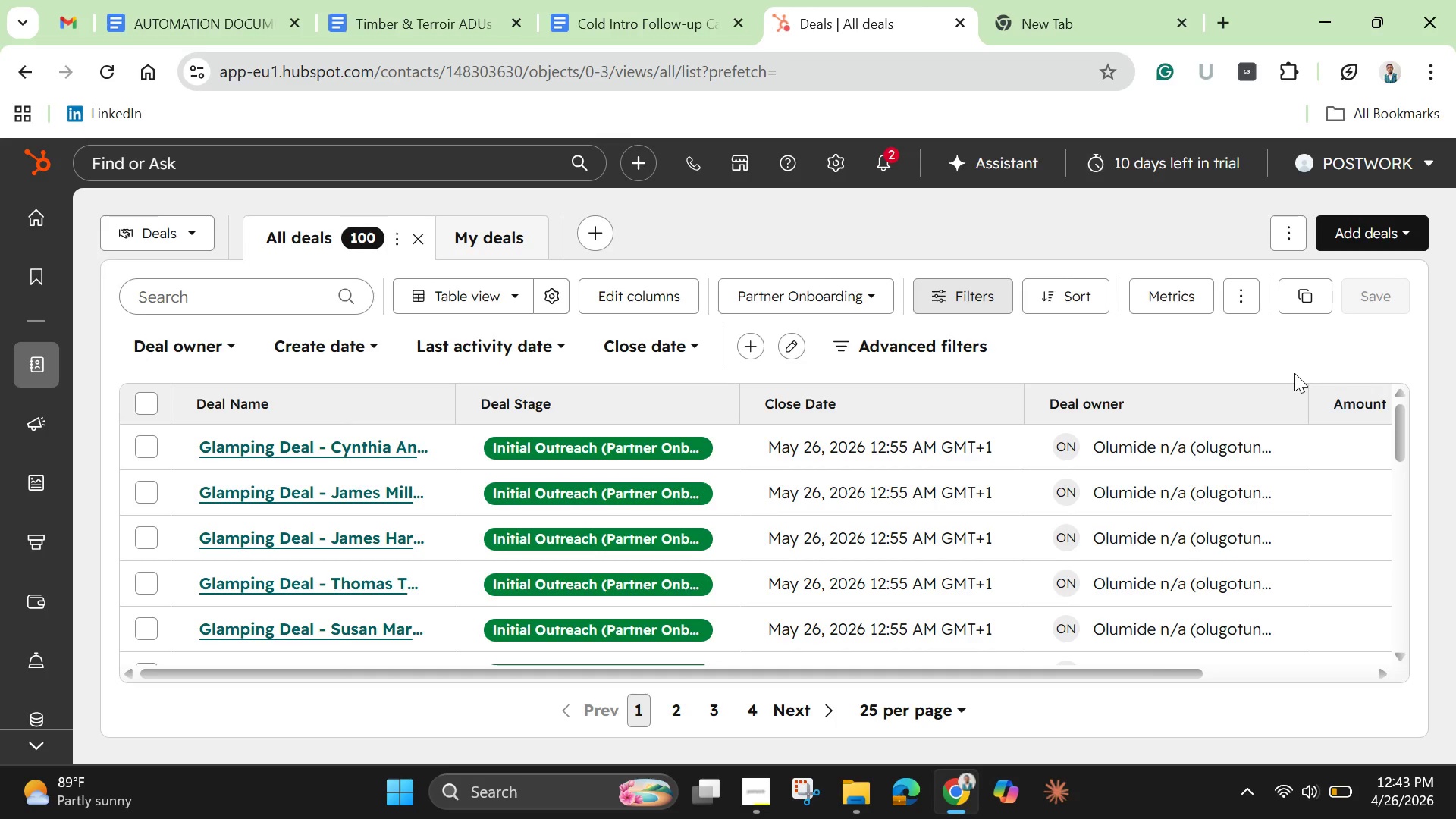 
mouse_move([785, 804])
 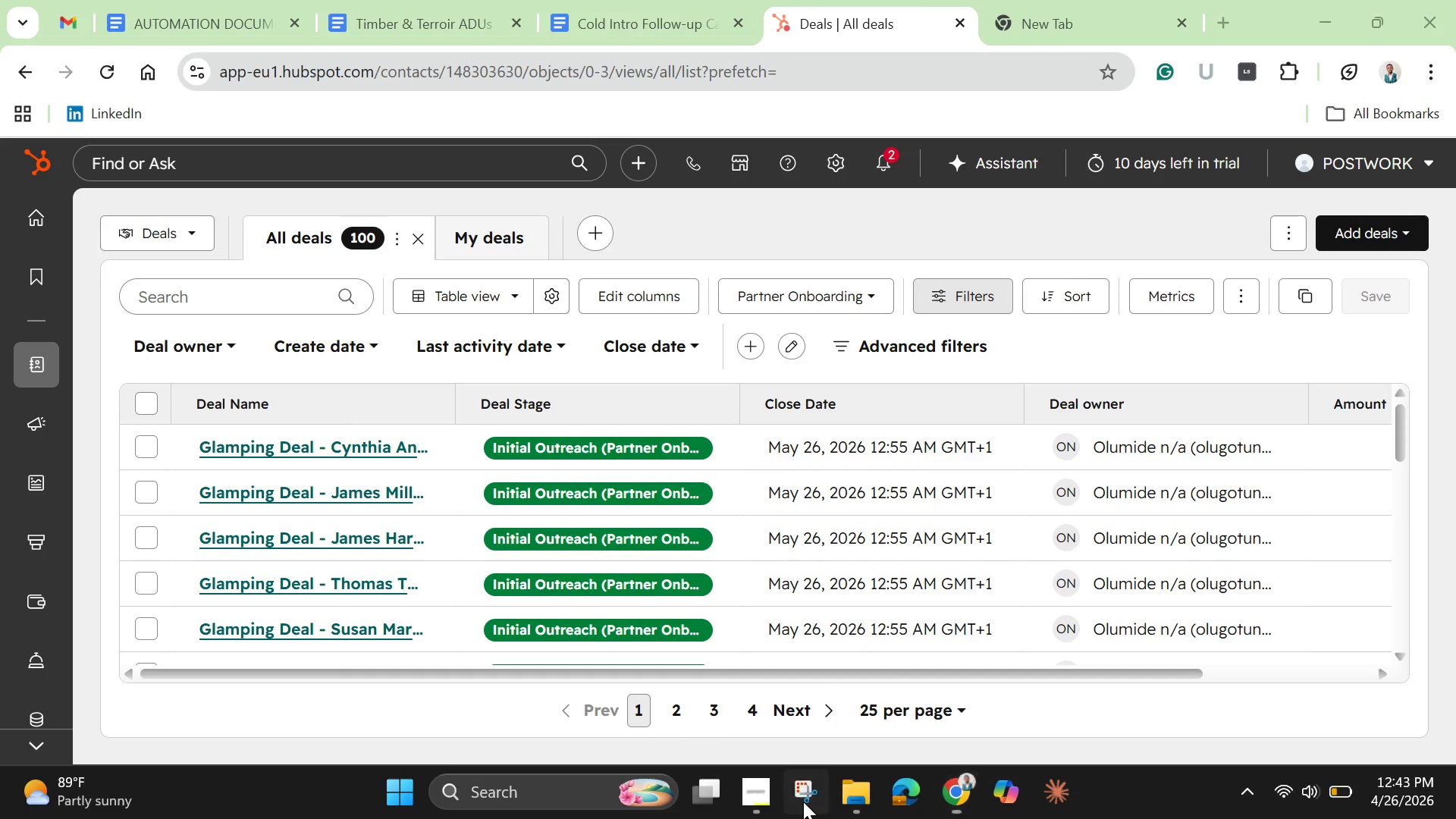 
left_click([803, 802])
 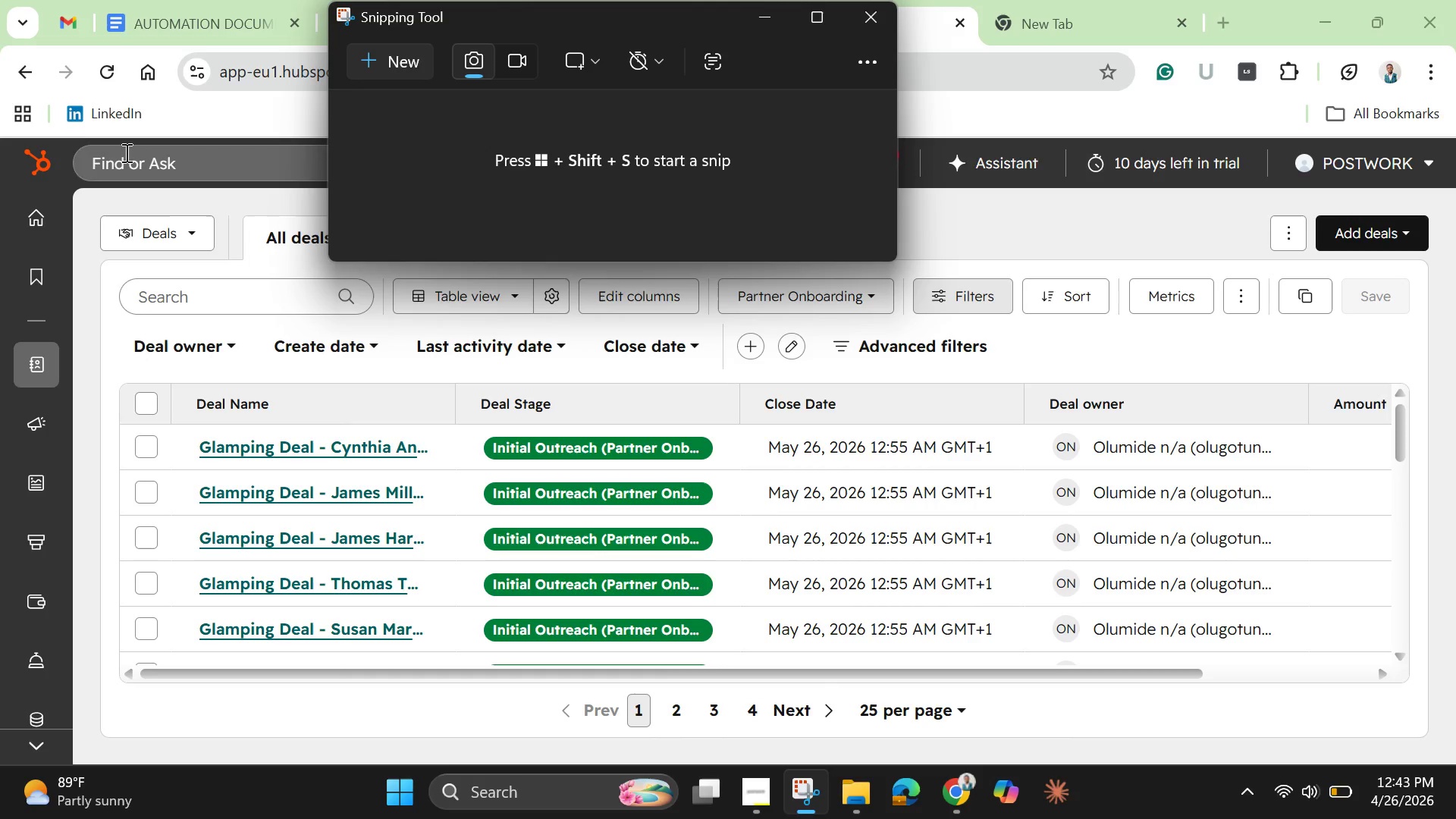 
left_click([366, 57])
 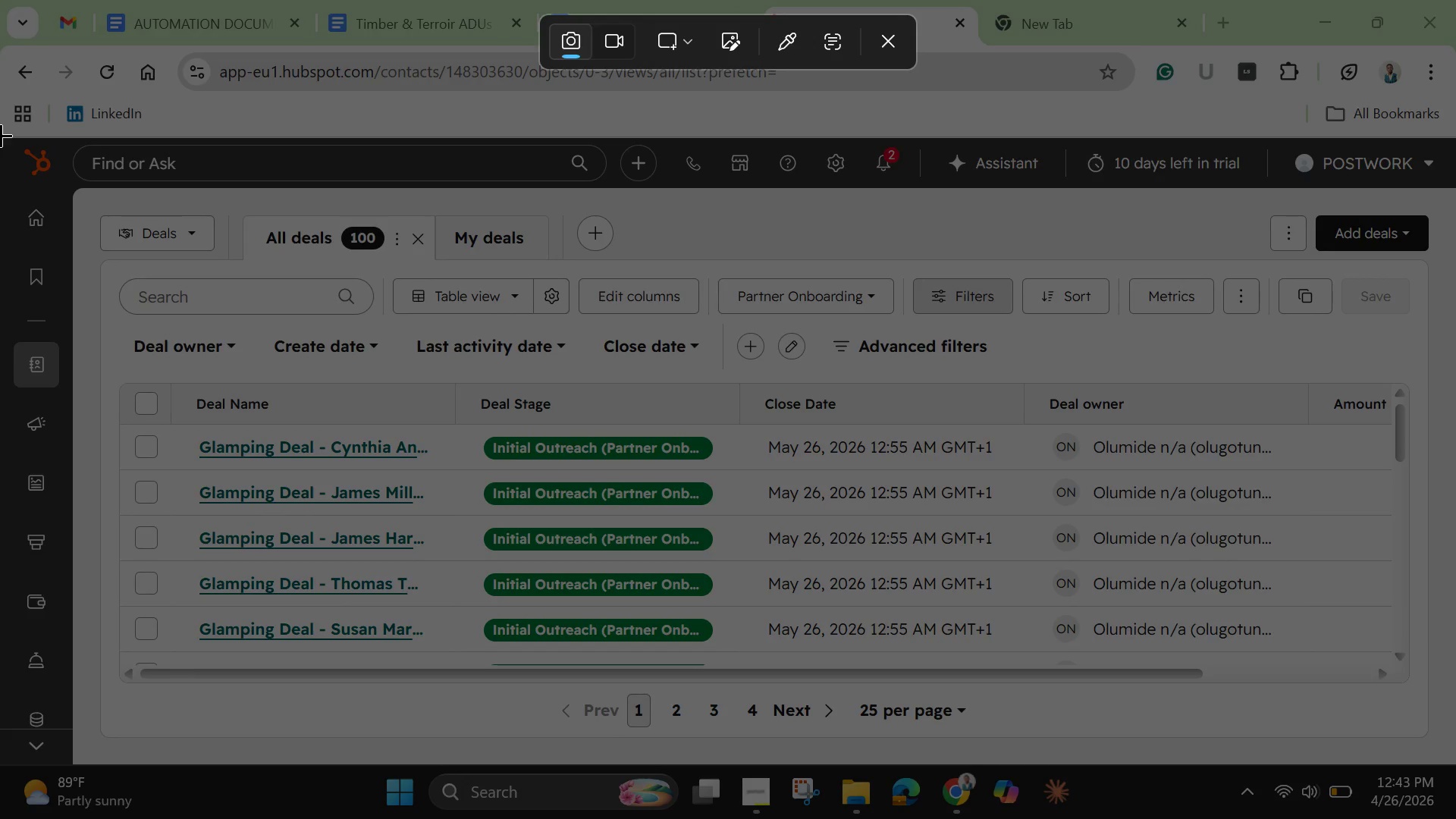 
left_click_drag(start_coordinate=[1, 135], to_coordinate=[1454, 773])
 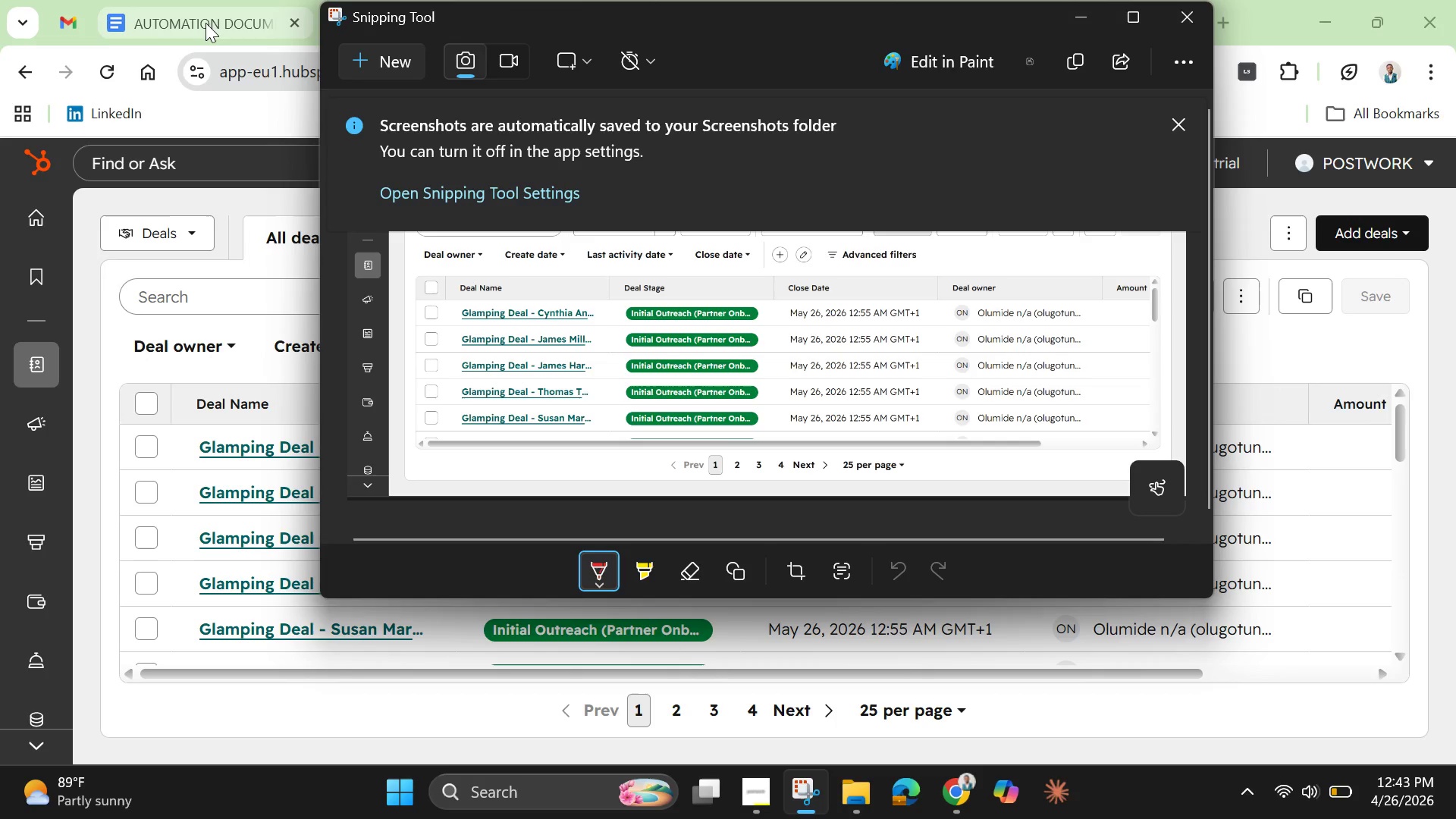 
left_click([206, 23])
 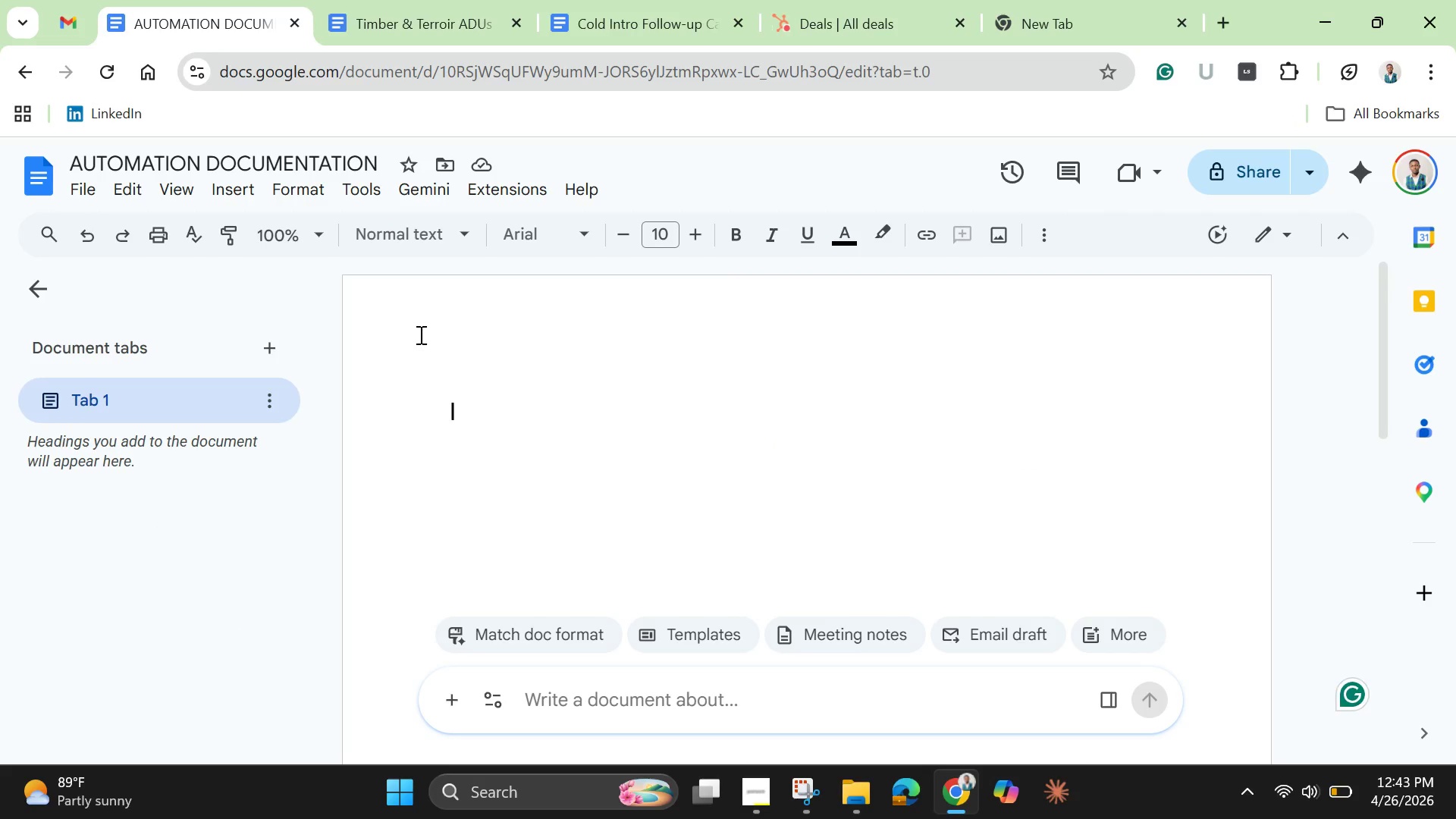 
key(Control+V)
 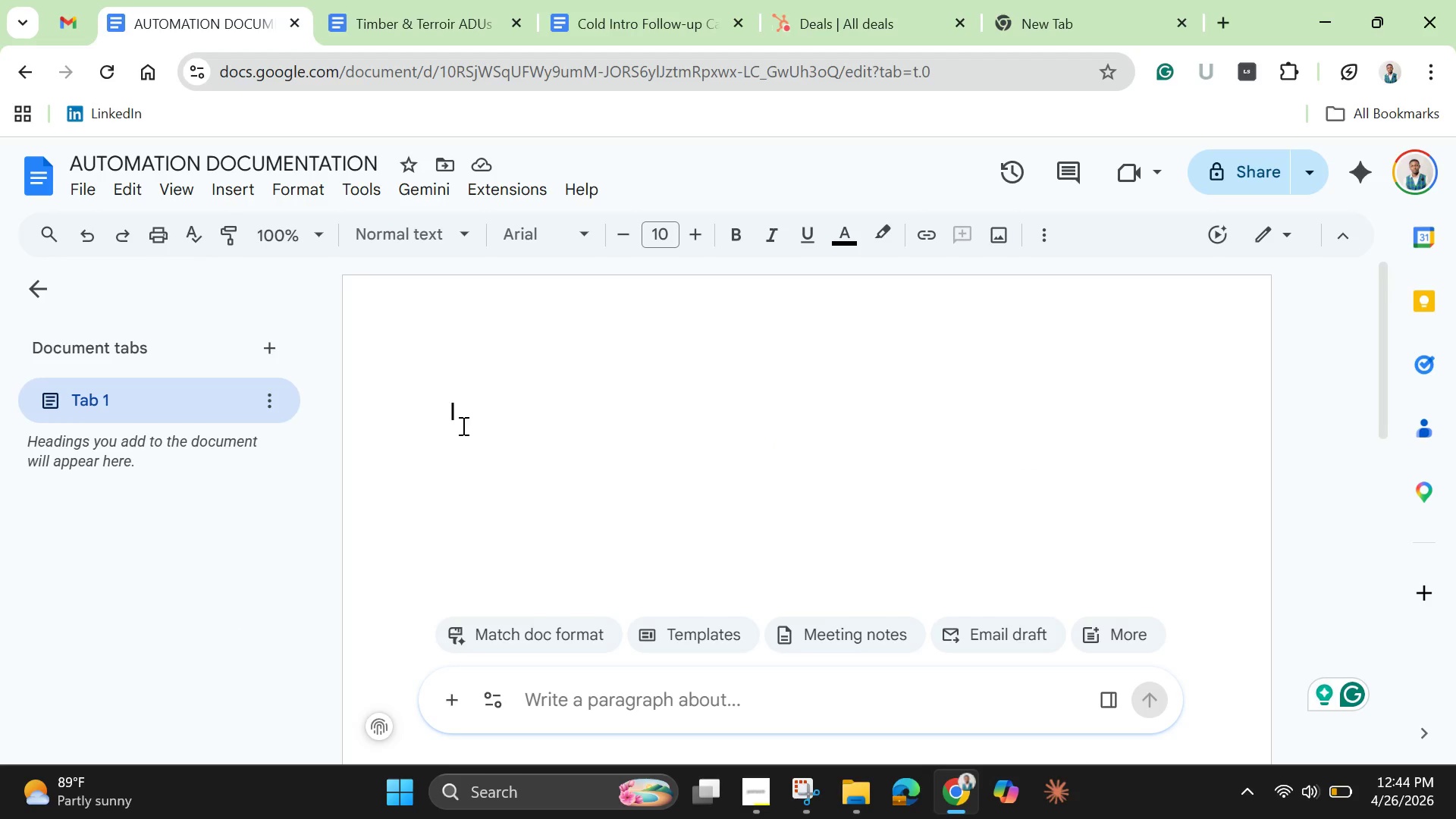 
wait(5.31)
 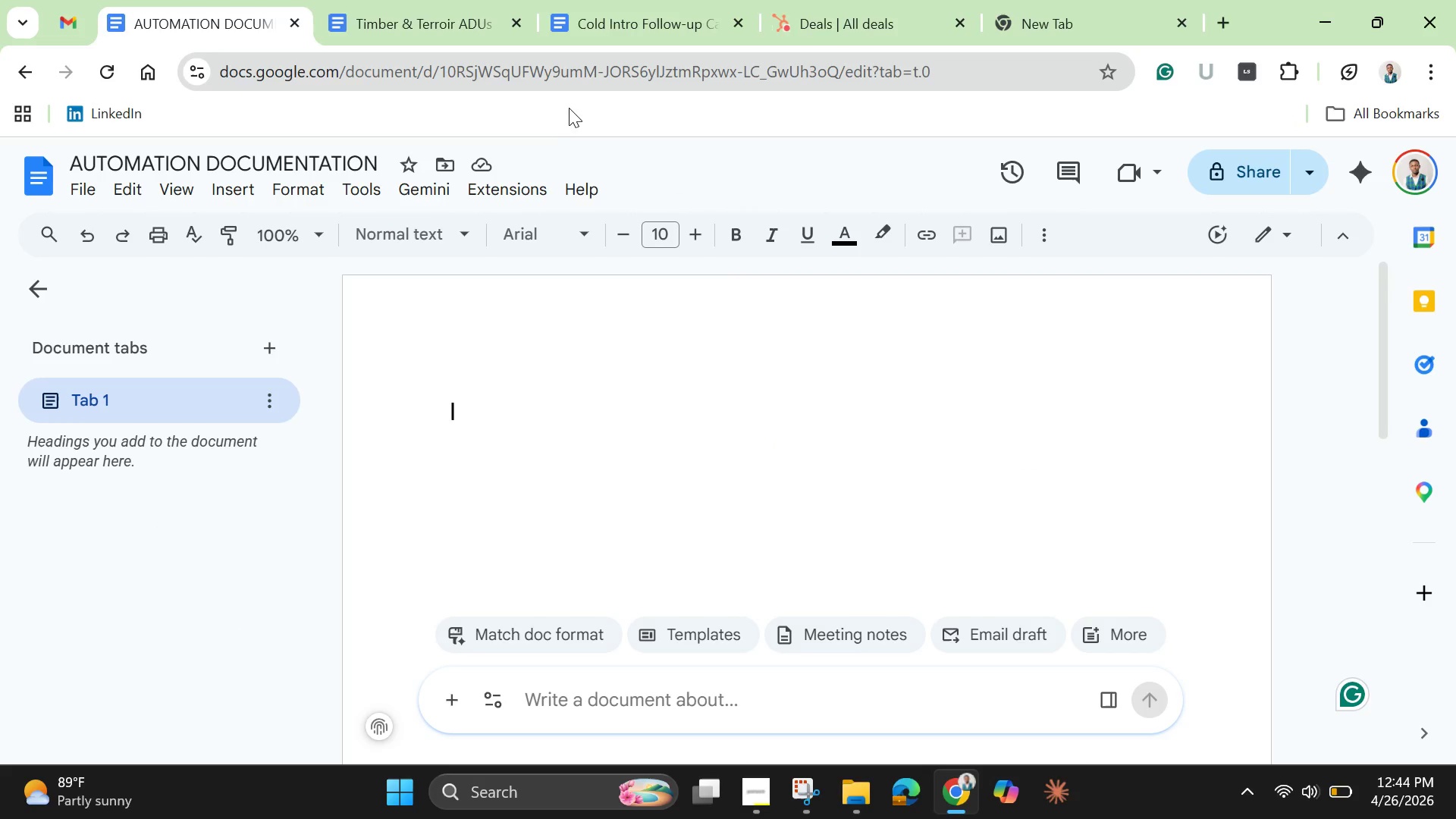 
right_click([450, 413])
 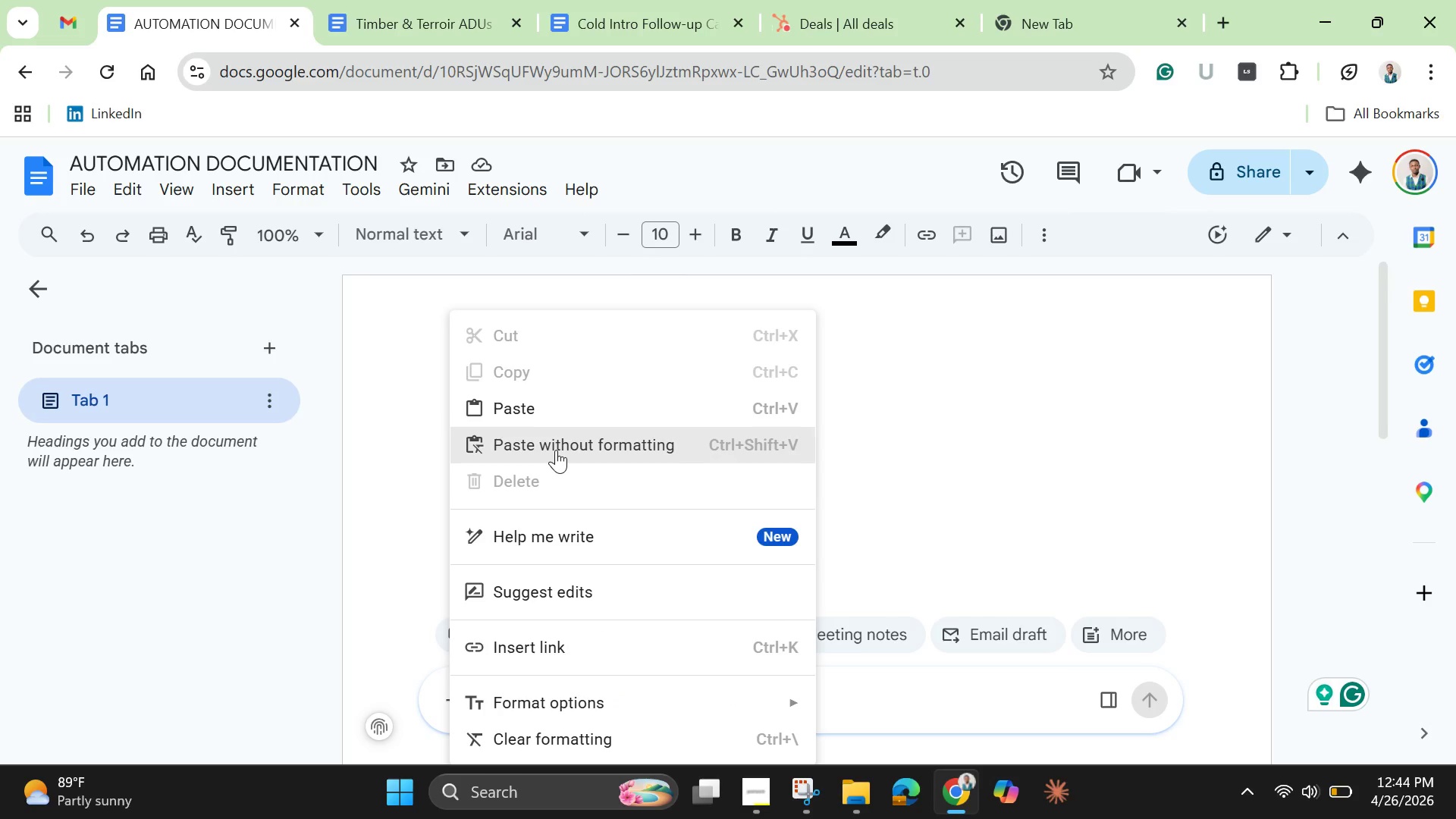 
left_click([556, 450])
 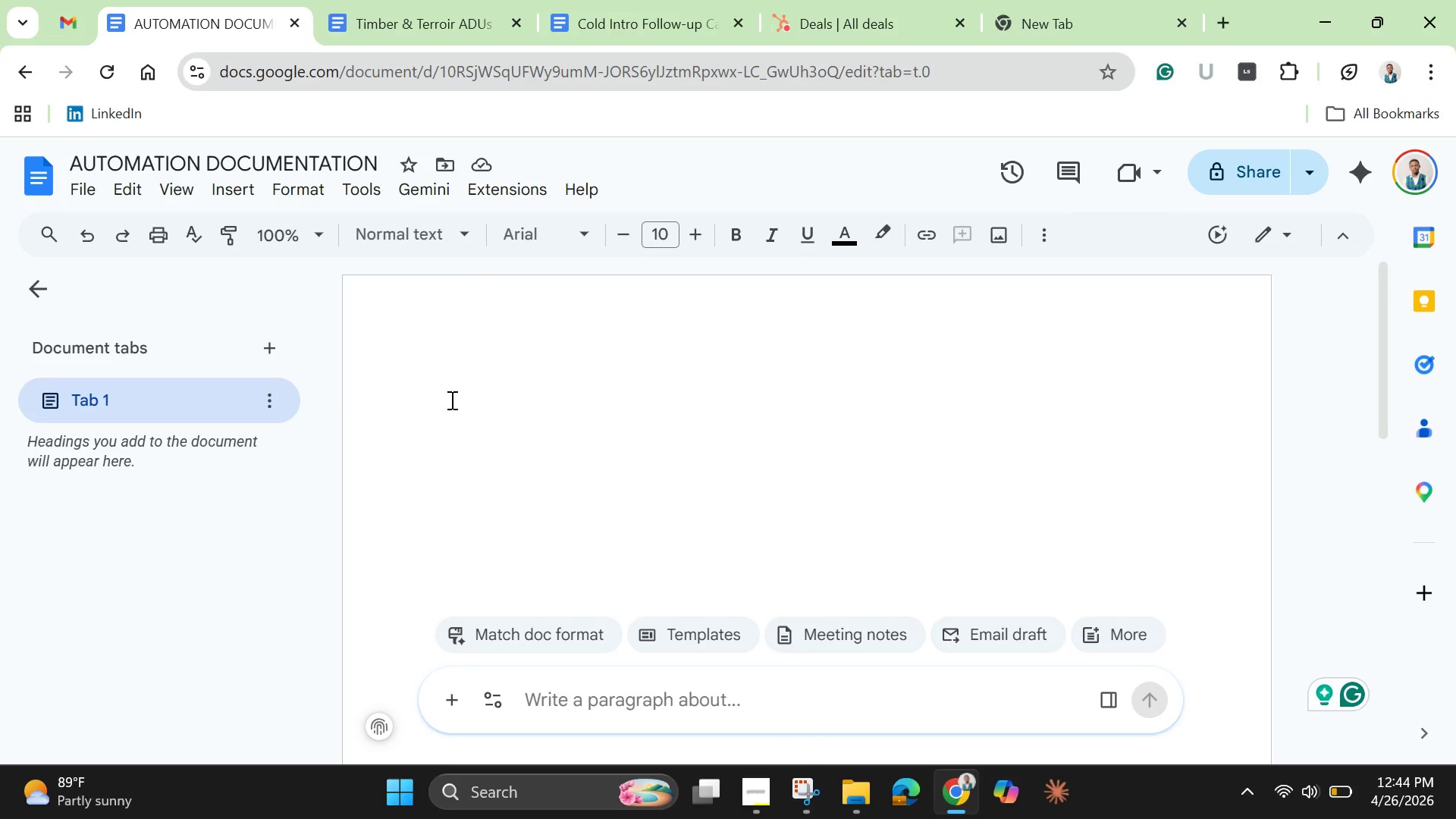 
right_click([453, 406])
 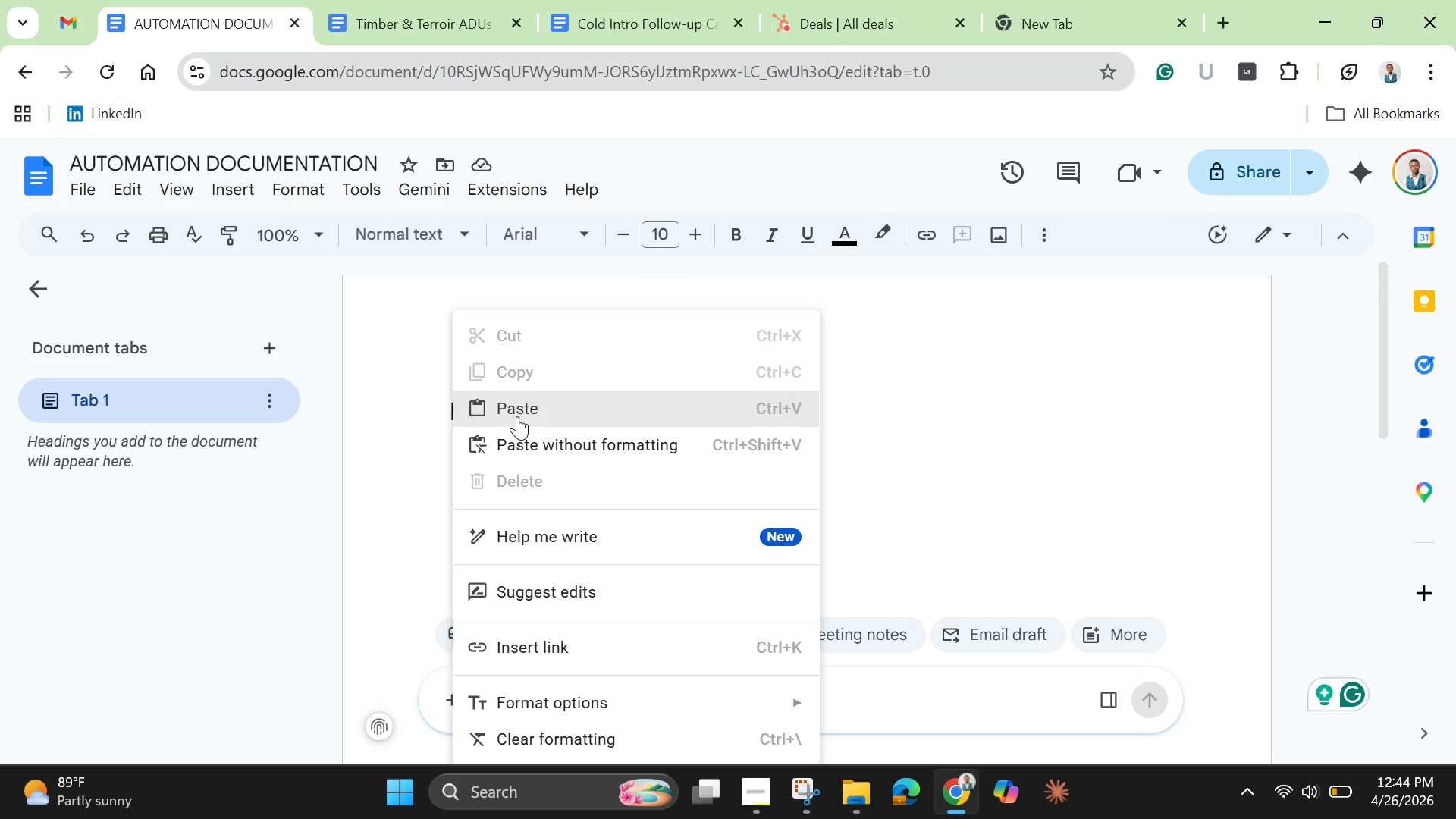 
left_click([517, 416])
 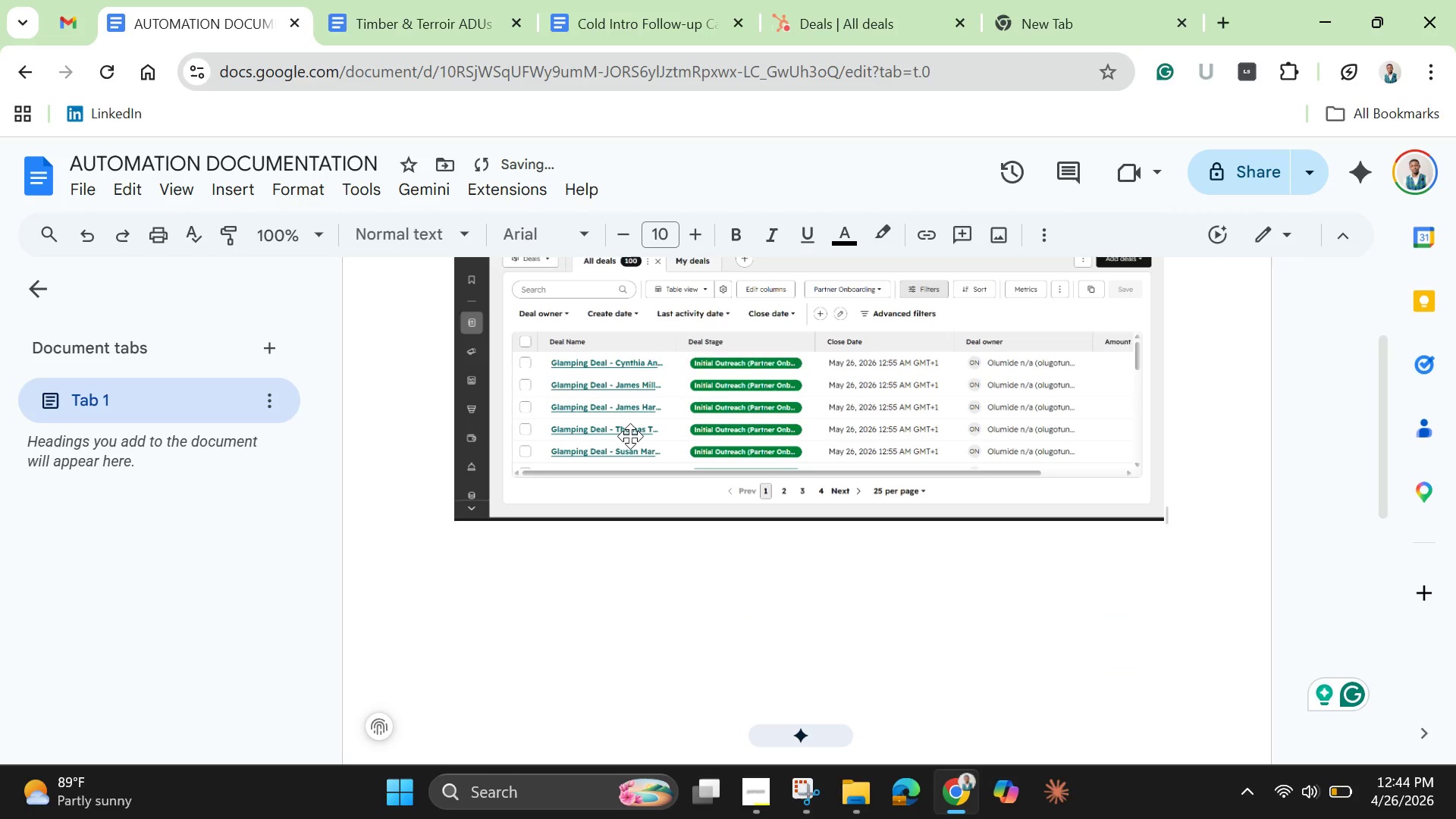 
key(Enter)
 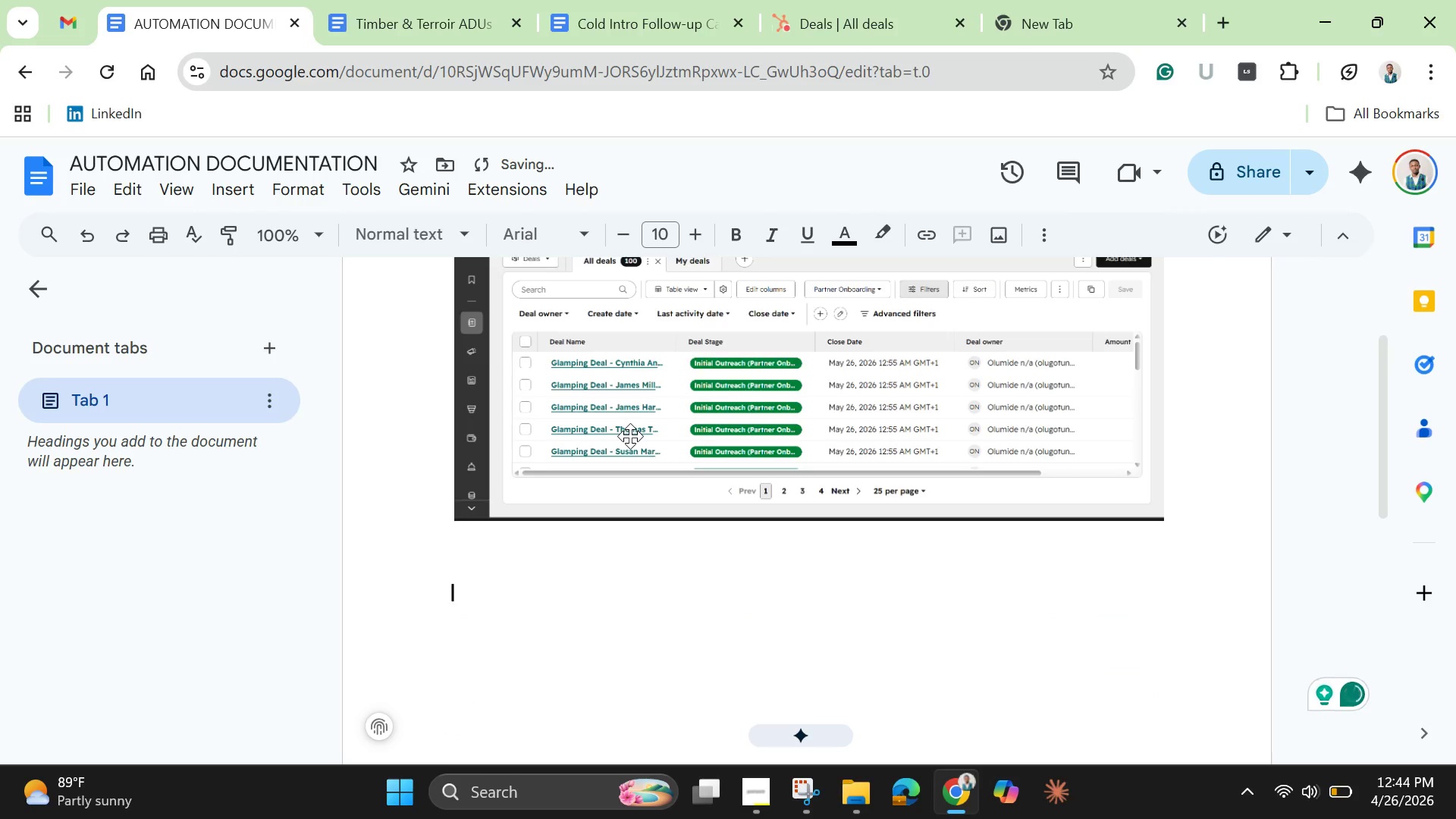 
key(Enter)
 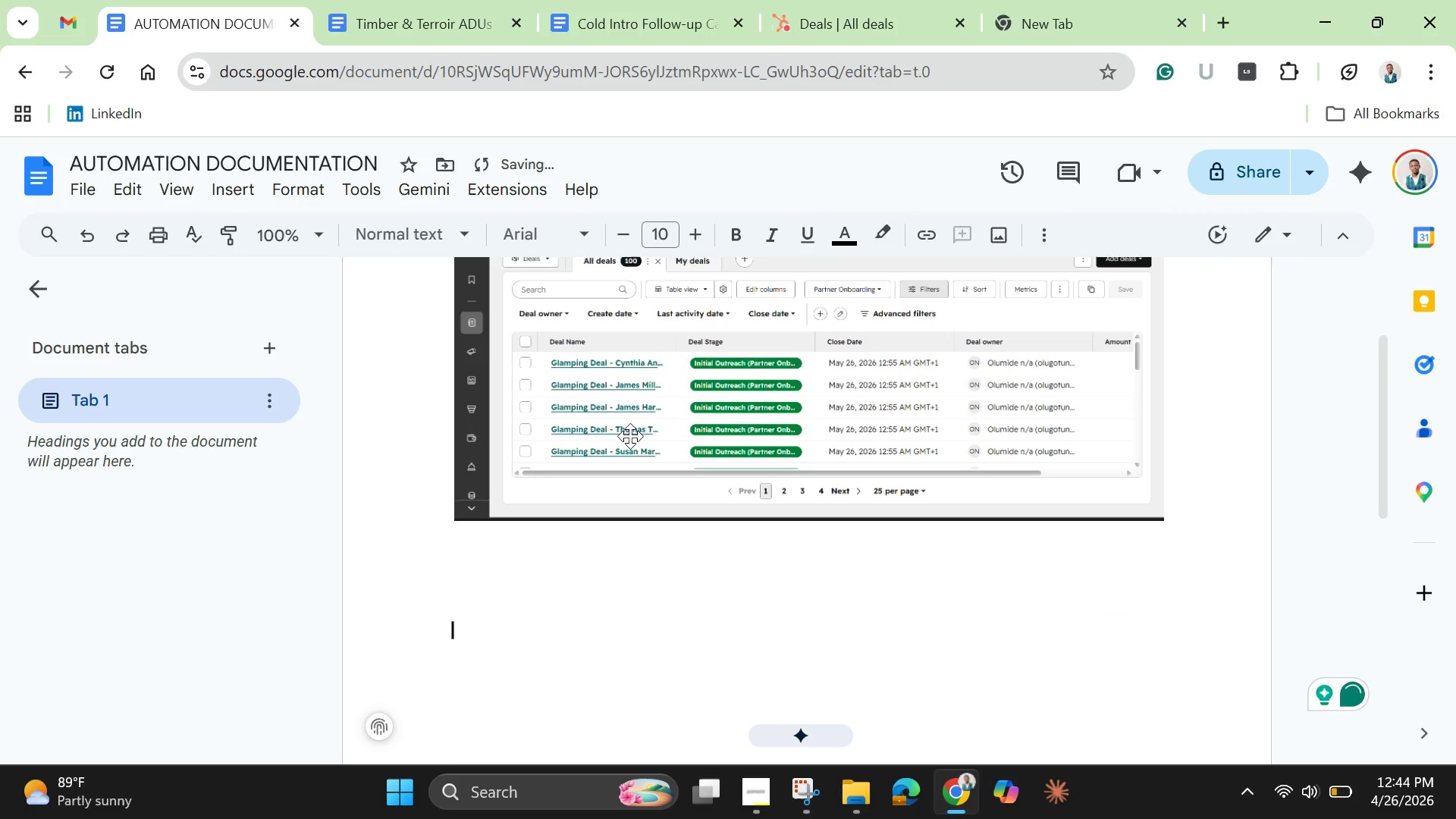 
hold_key(key=Enter, duration=27.03)
 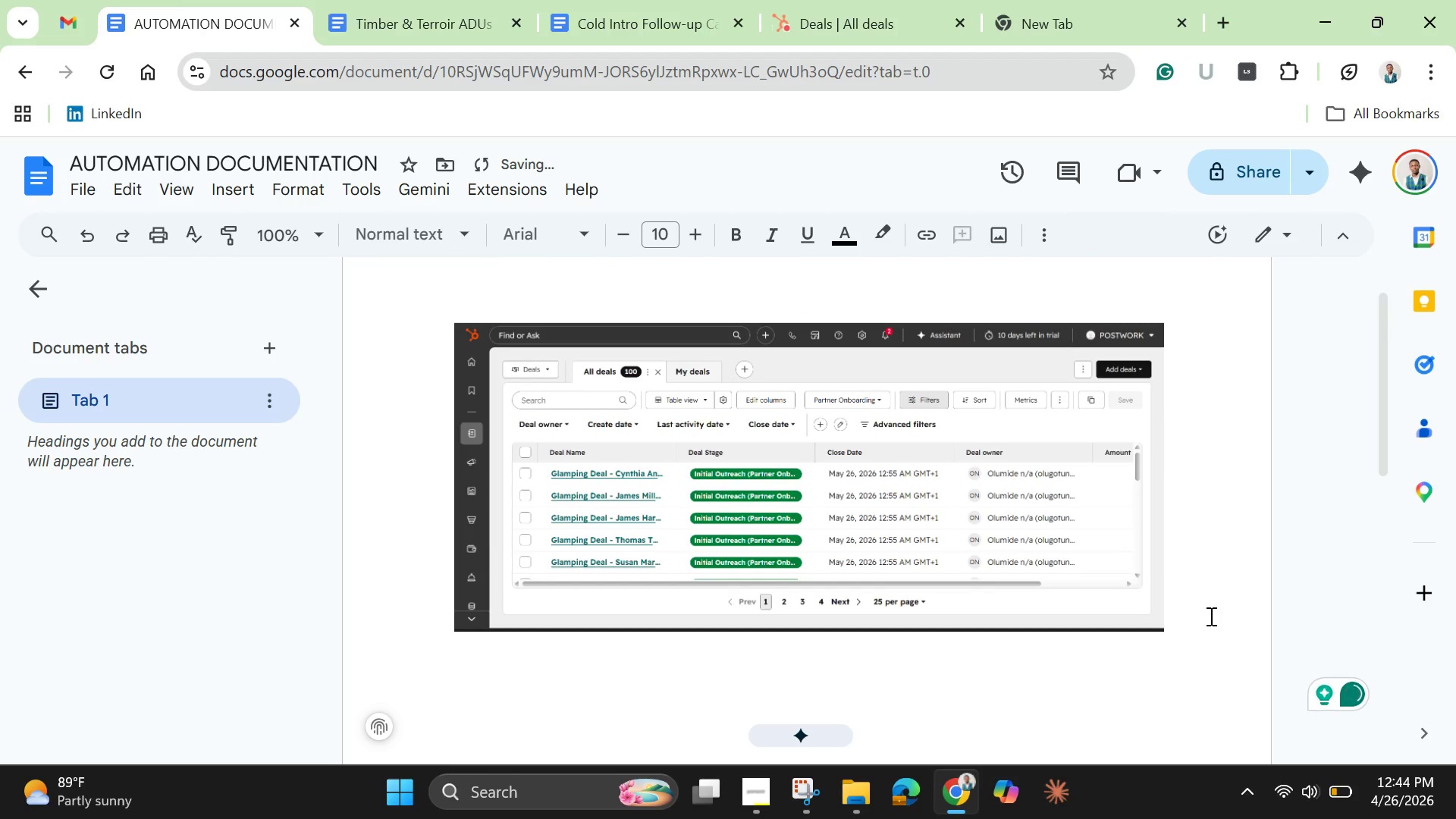 
left_click([836, 11])
 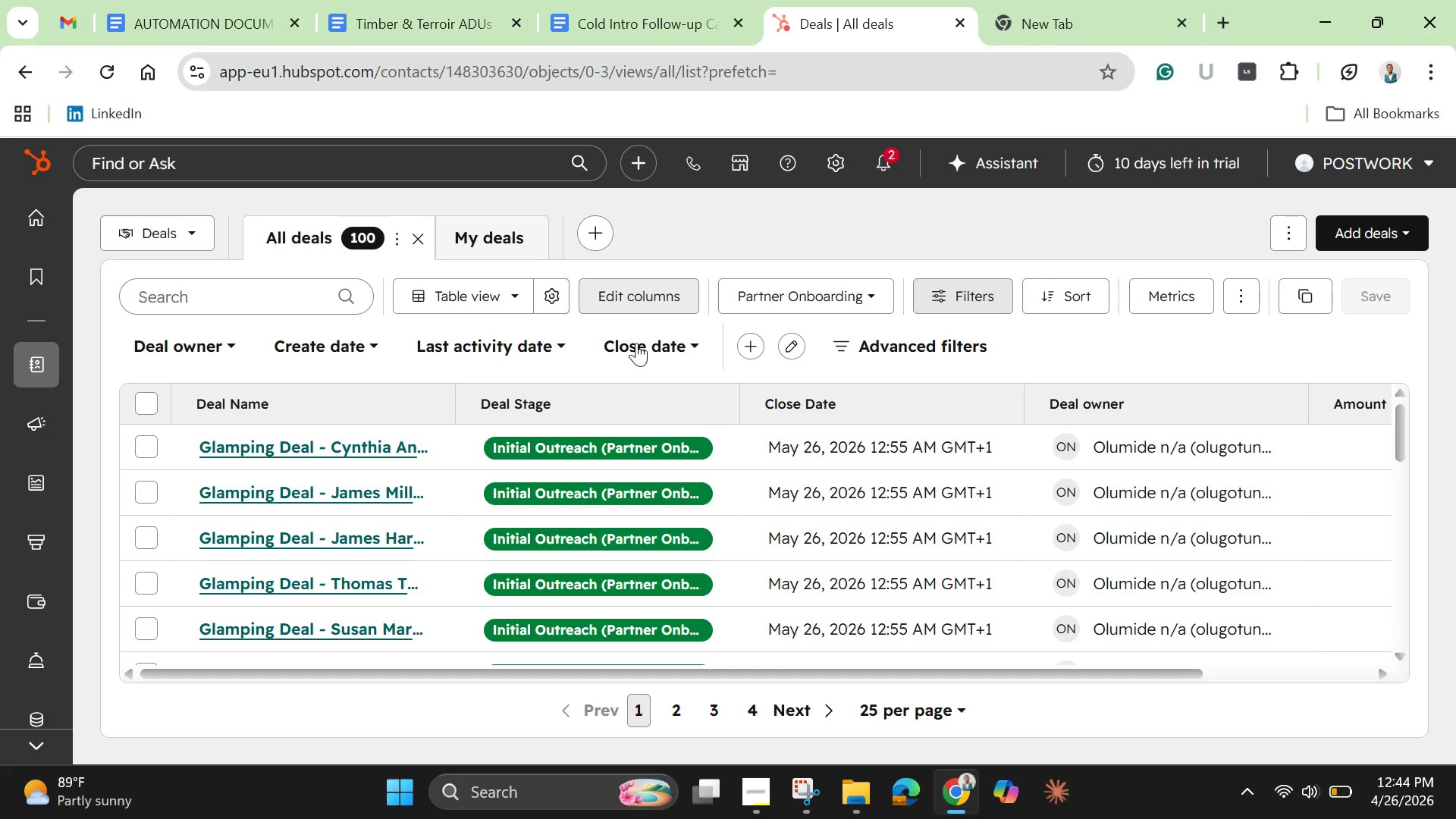 
scroll: coordinate [666, 454], scroll_direction: down, amount: 3.0
 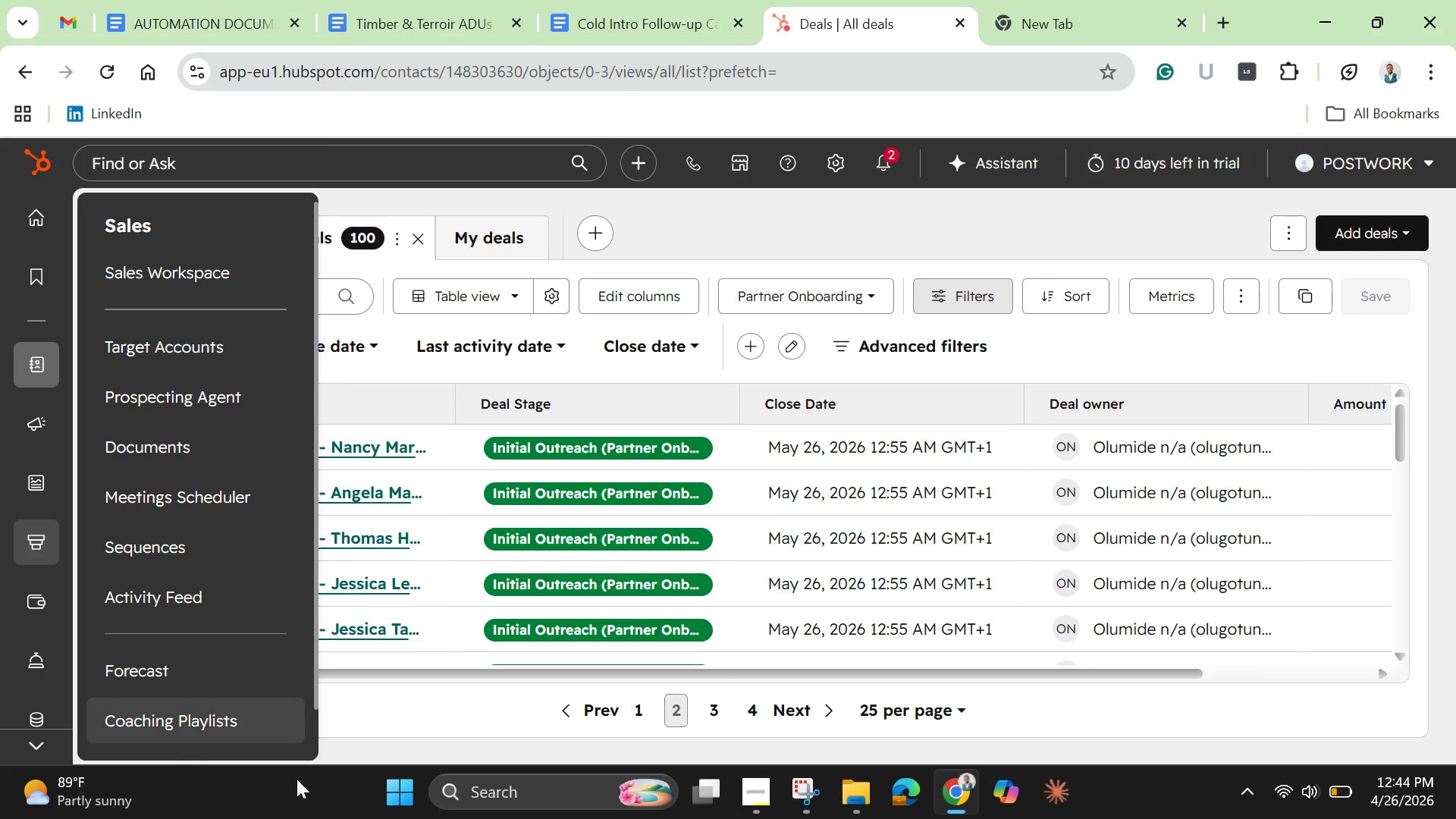 
left_click([755, 787])